 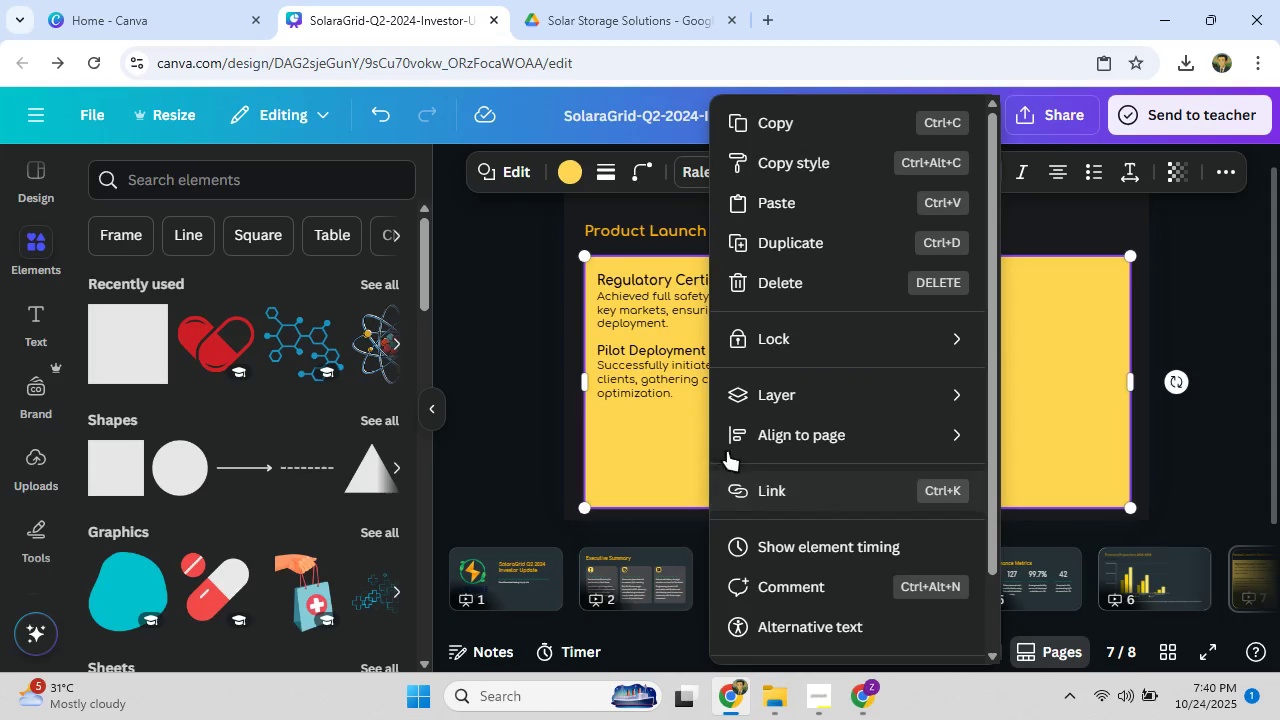 
left_click([765, 205])
 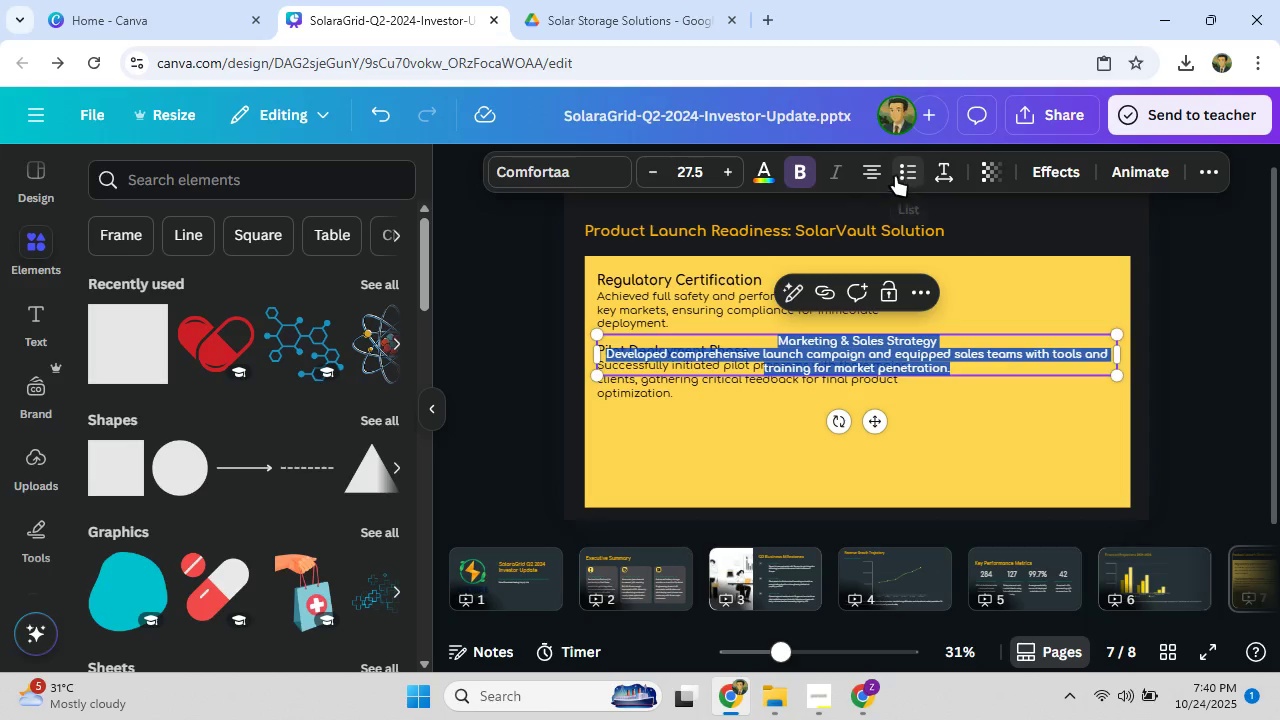 
left_click([866, 176])
 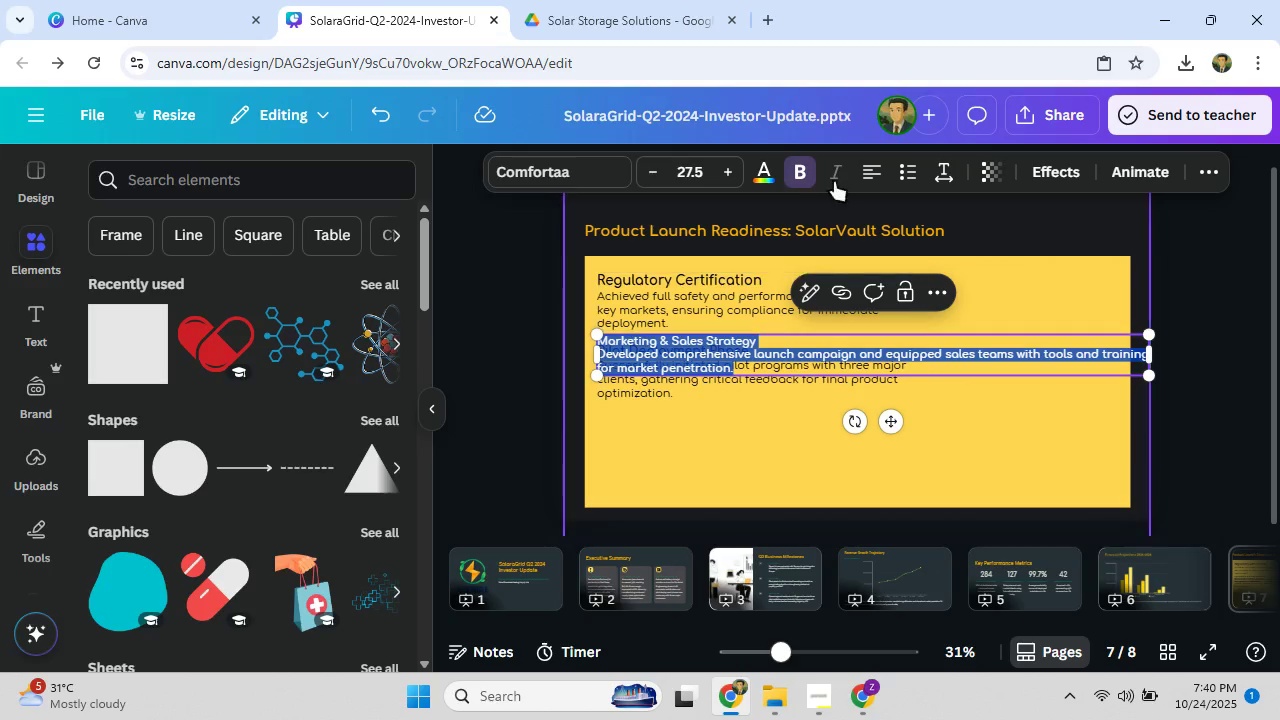 
left_click([804, 171])
 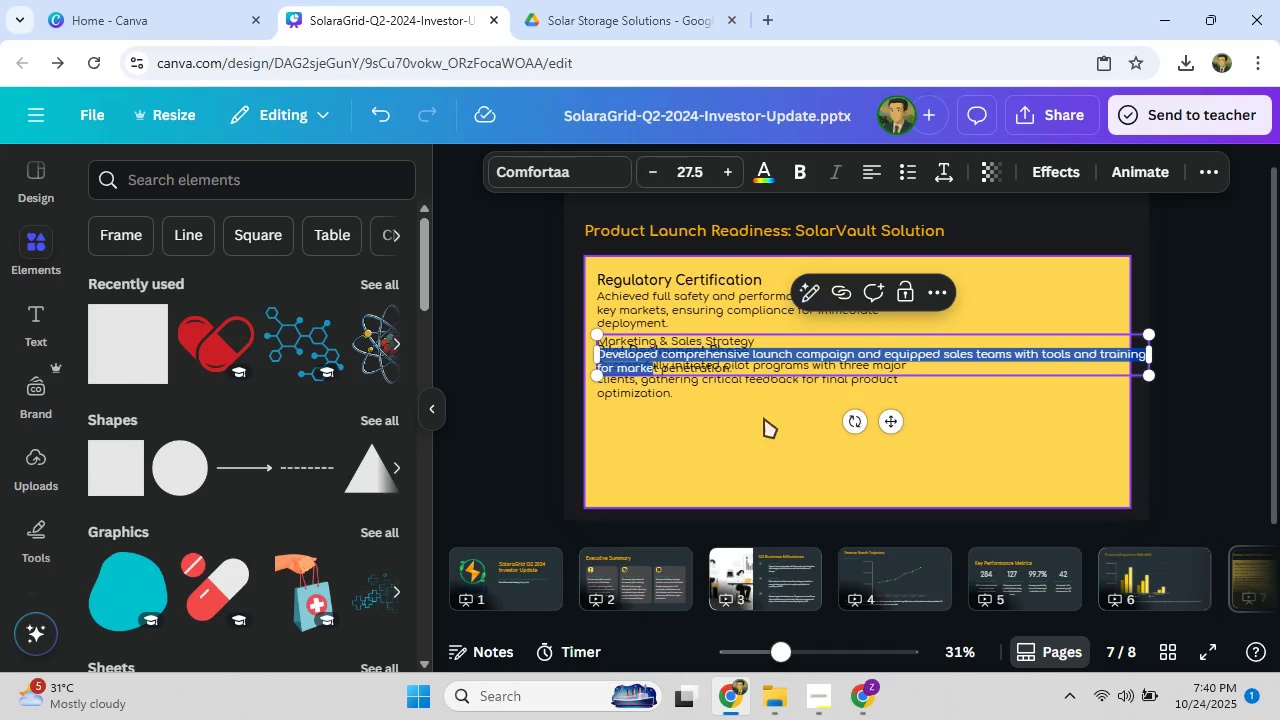 
mouse_move([864, 364])
 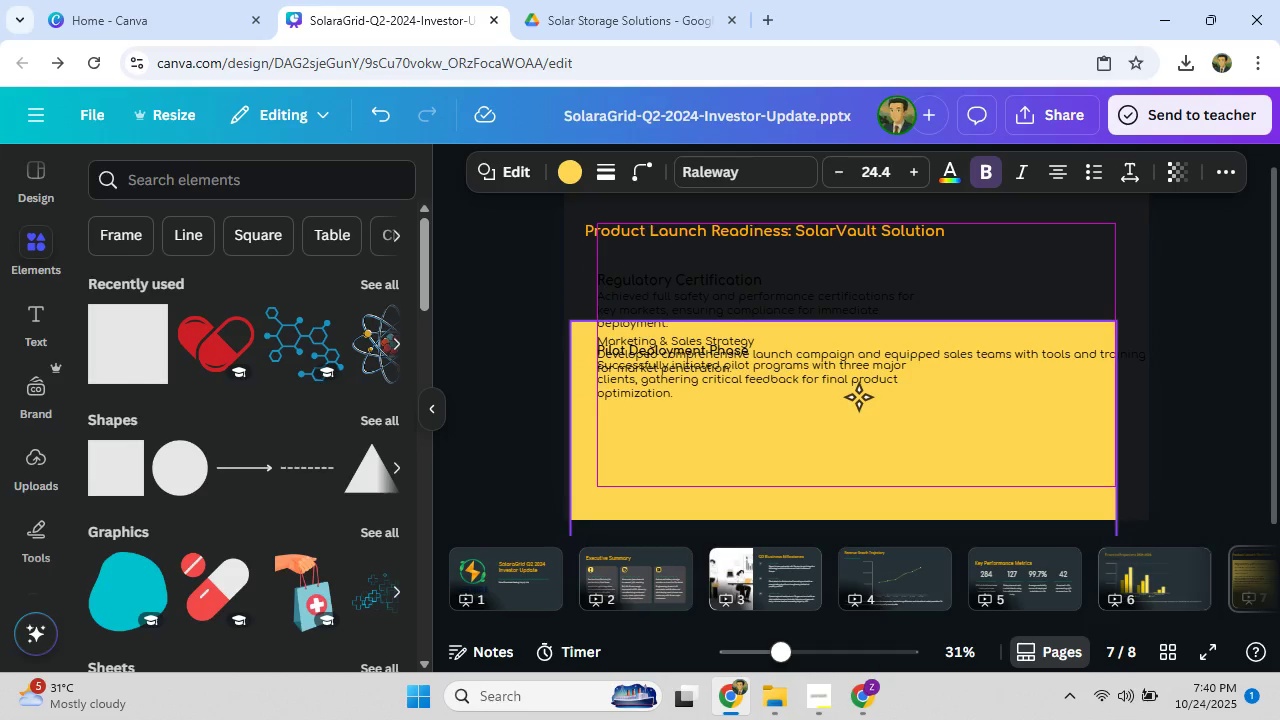 
key(Control+Z)
 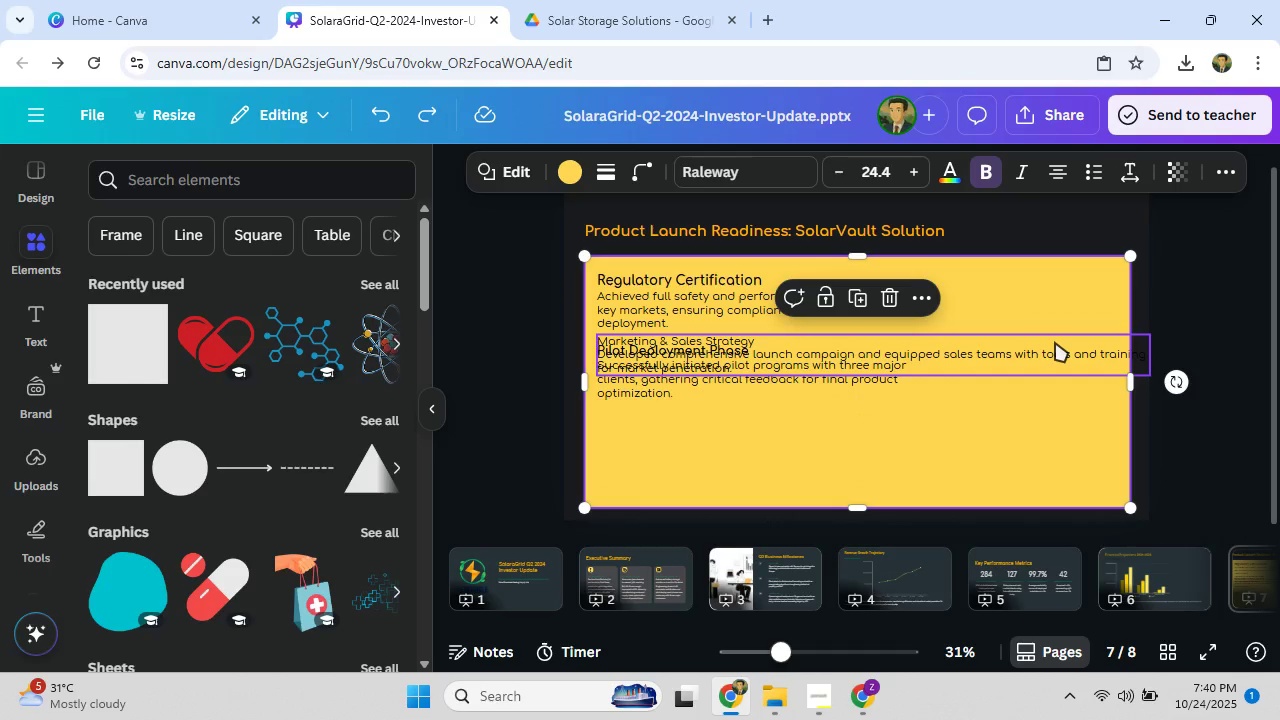 
left_click([1055, 342])
 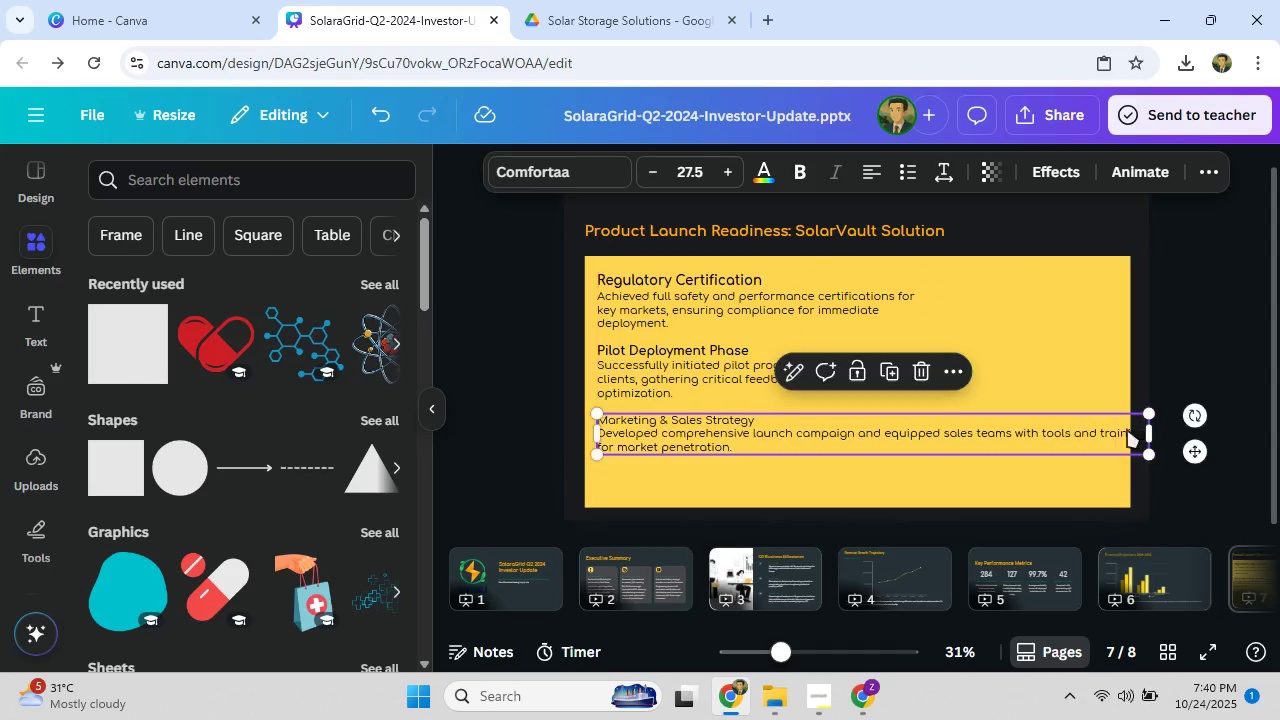 
left_click([1148, 437])
 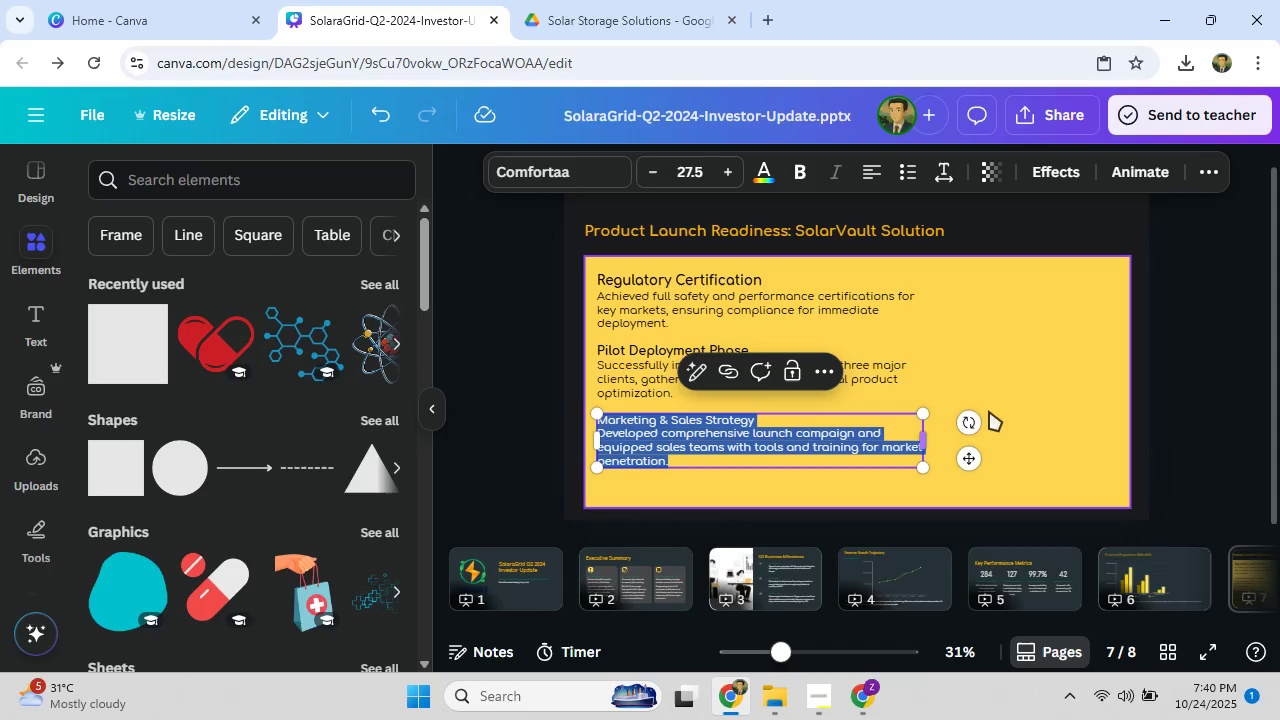 
left_click([1012, 392])
 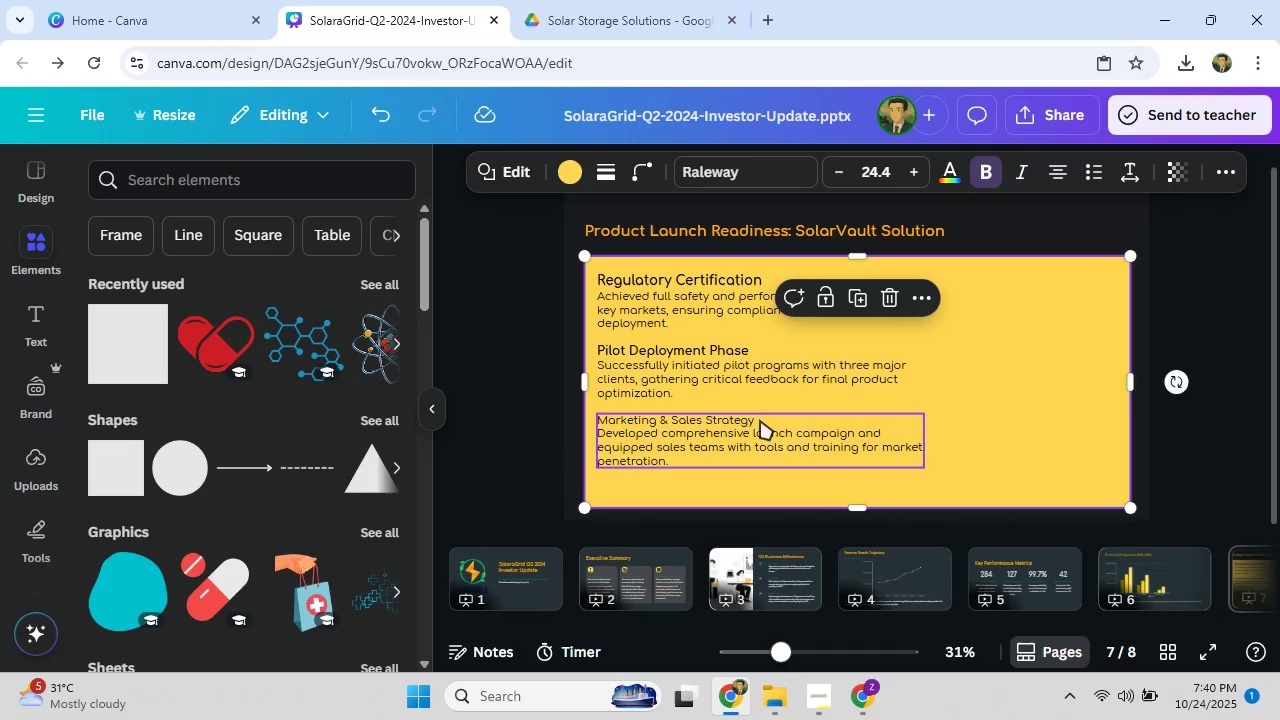 
left_click([762, 426])
 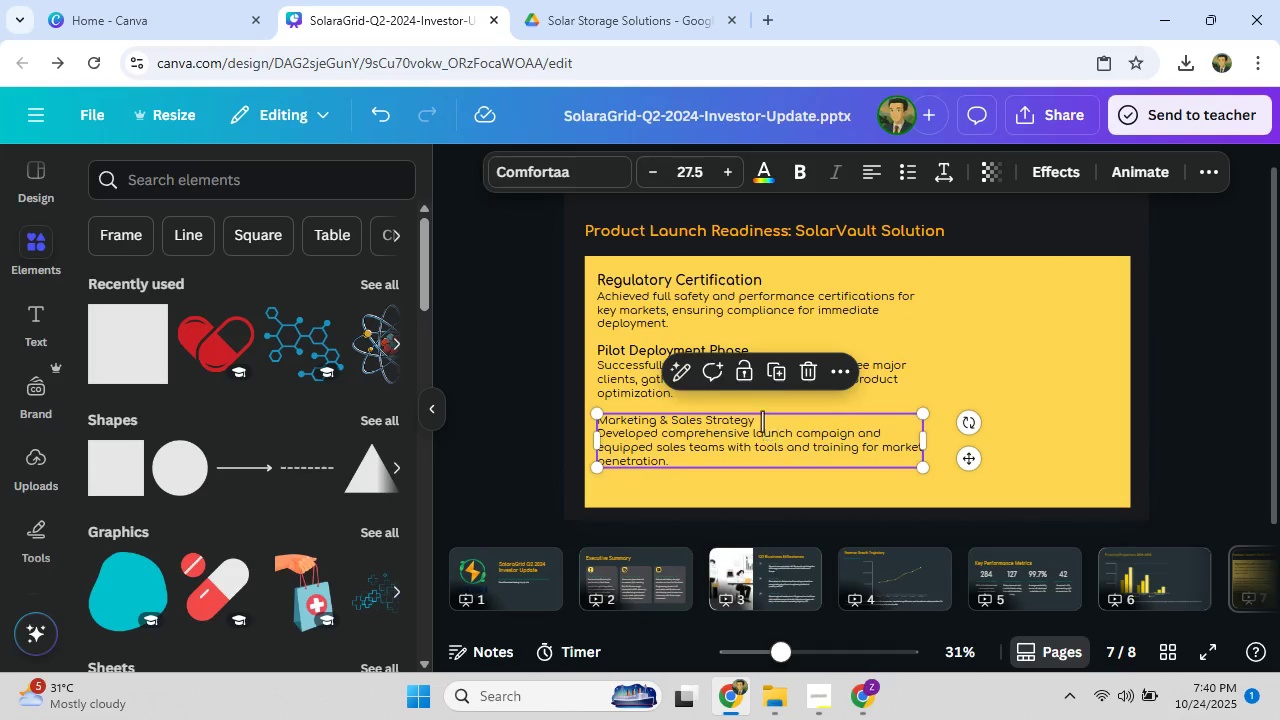 
double_click([762, 421])
 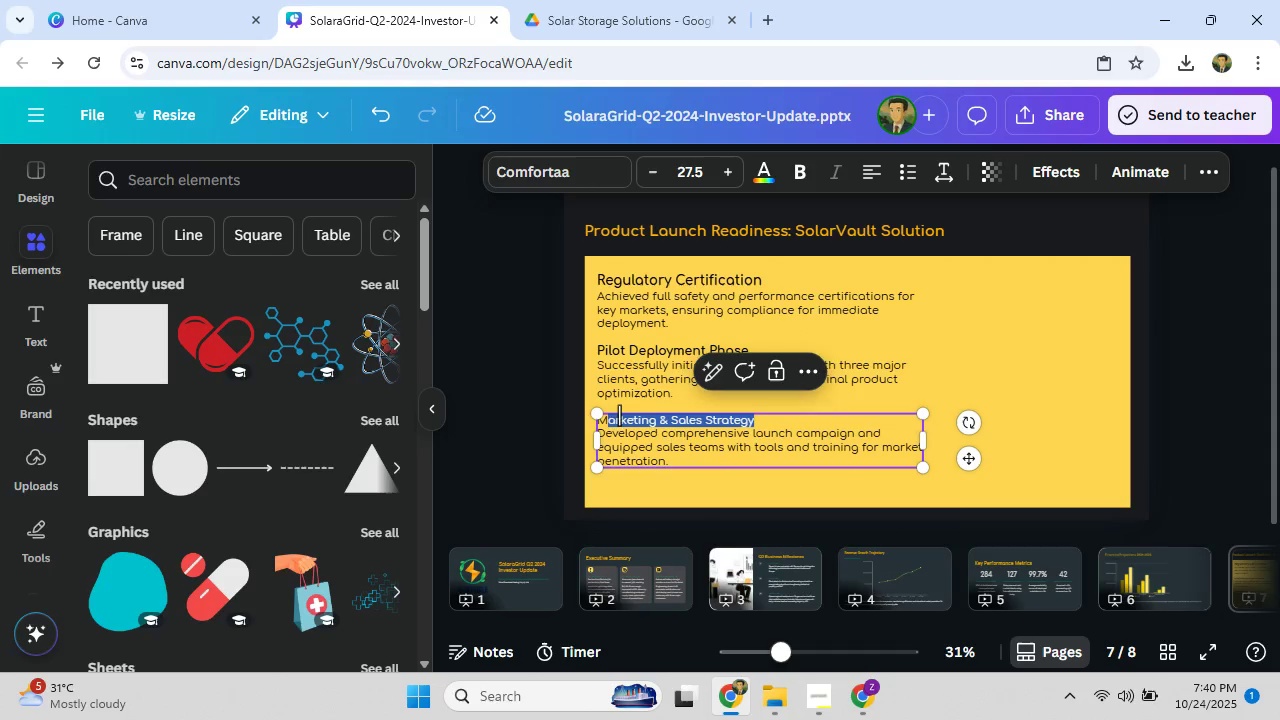 
left_click([761, 419])
 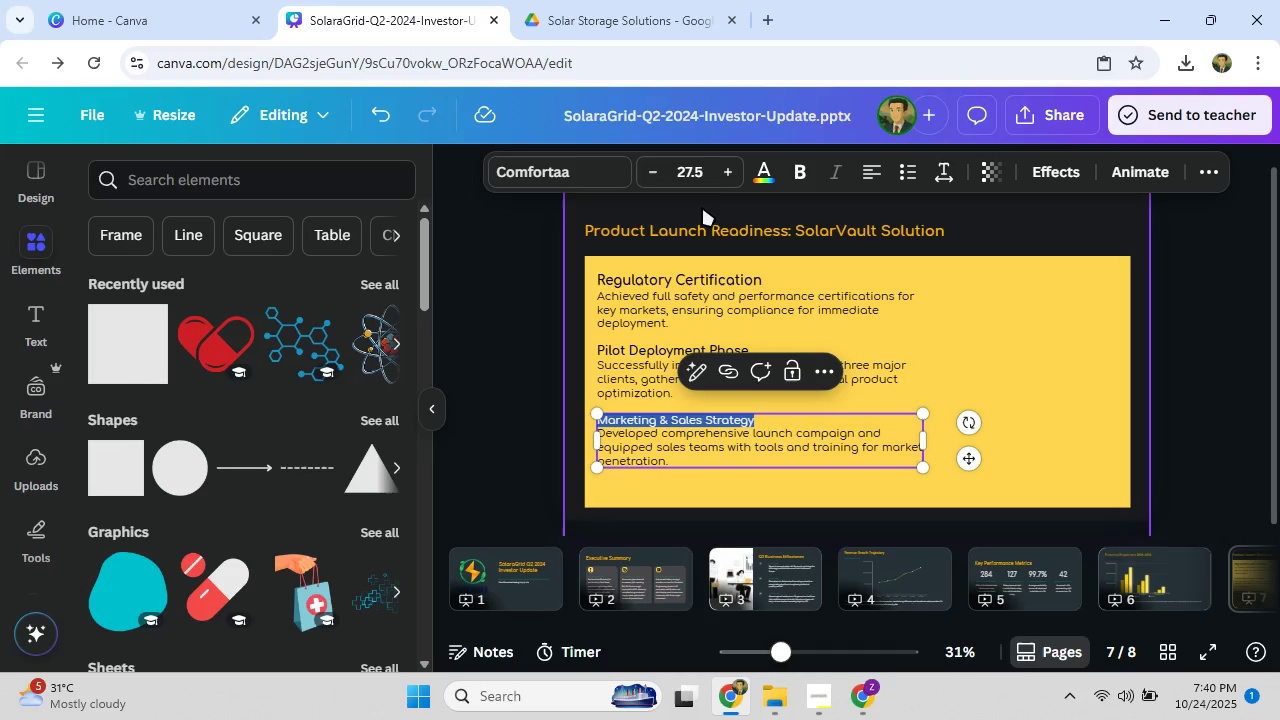 
left_click([726, 170])
 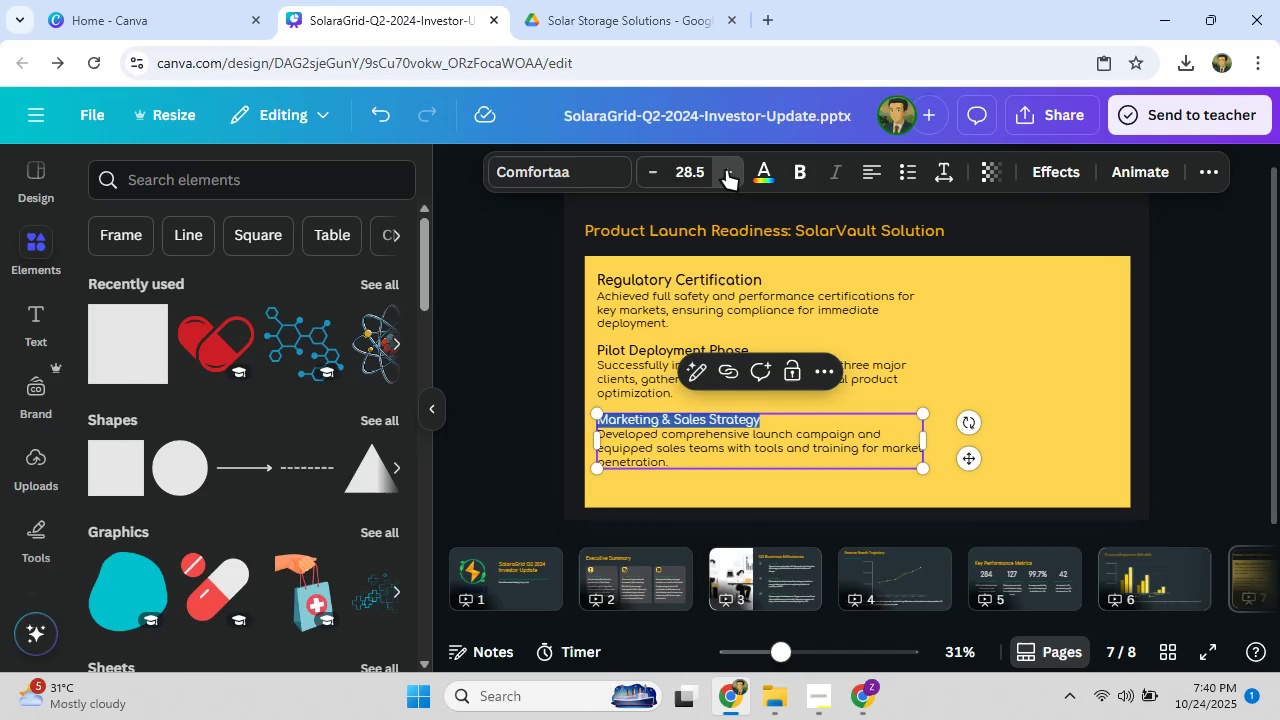 
left_click([726, 170])
 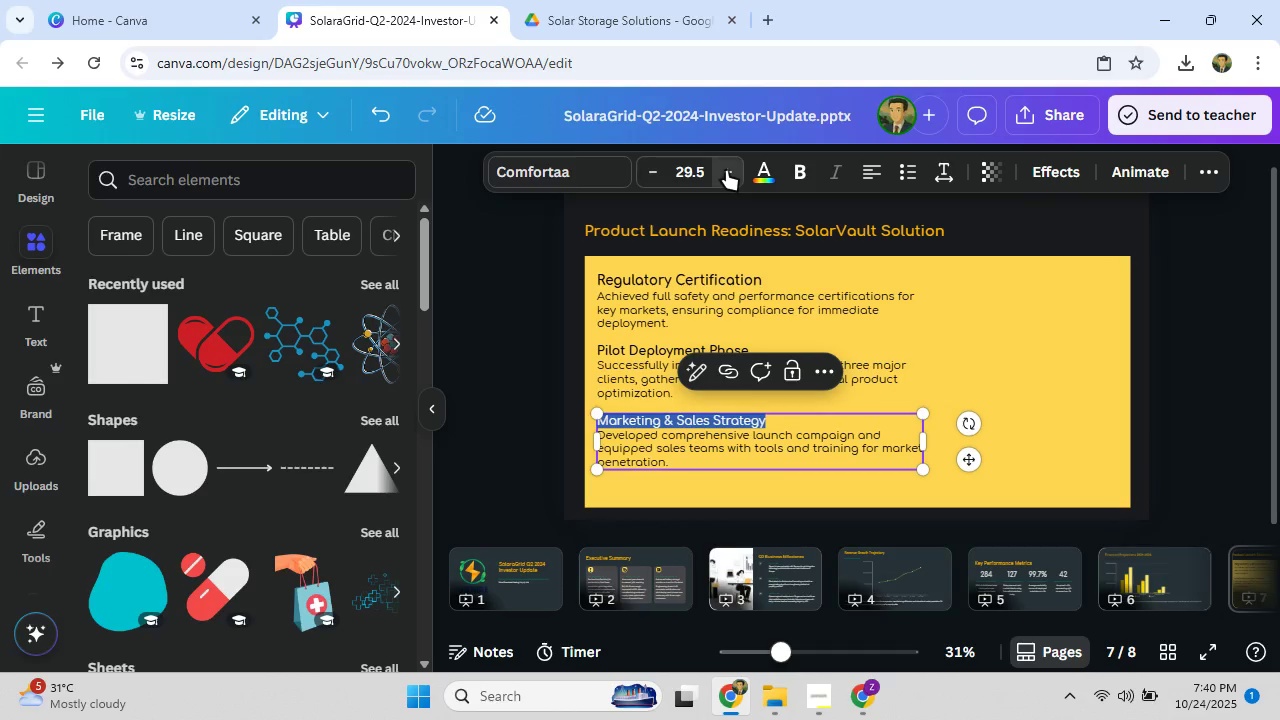 
left_click([726, 170])
 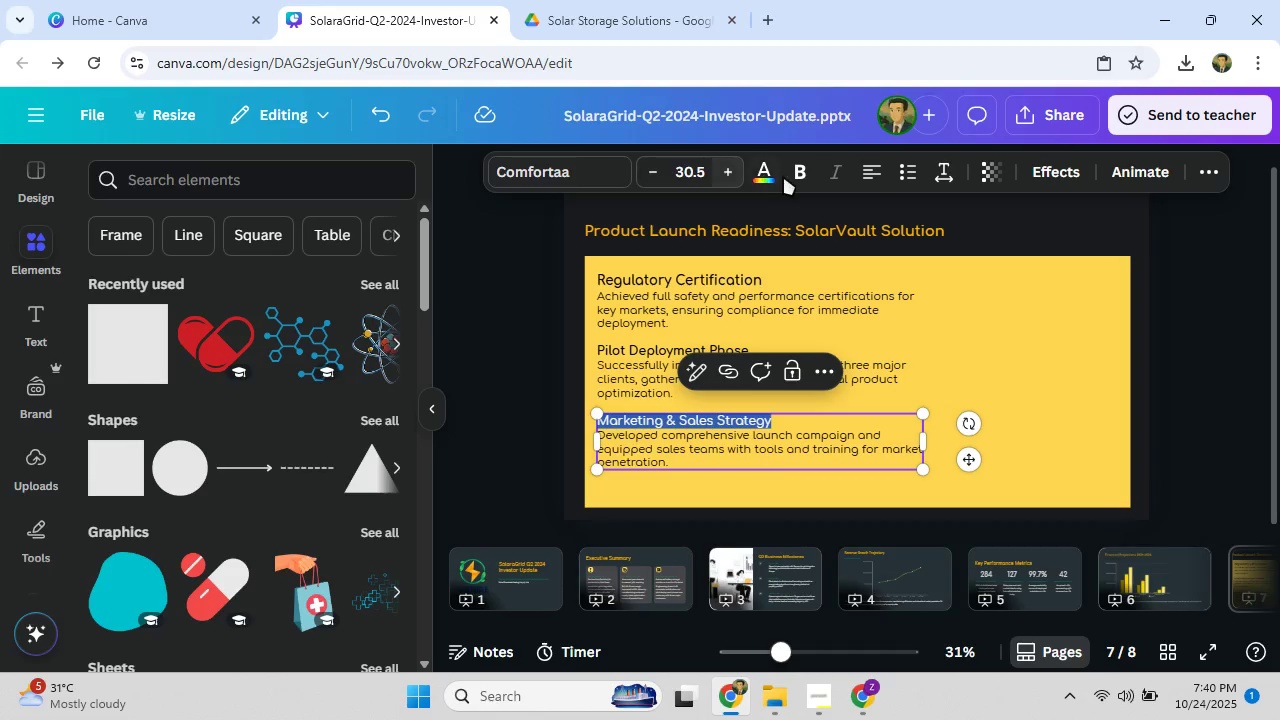 
left_click([795, 173])
 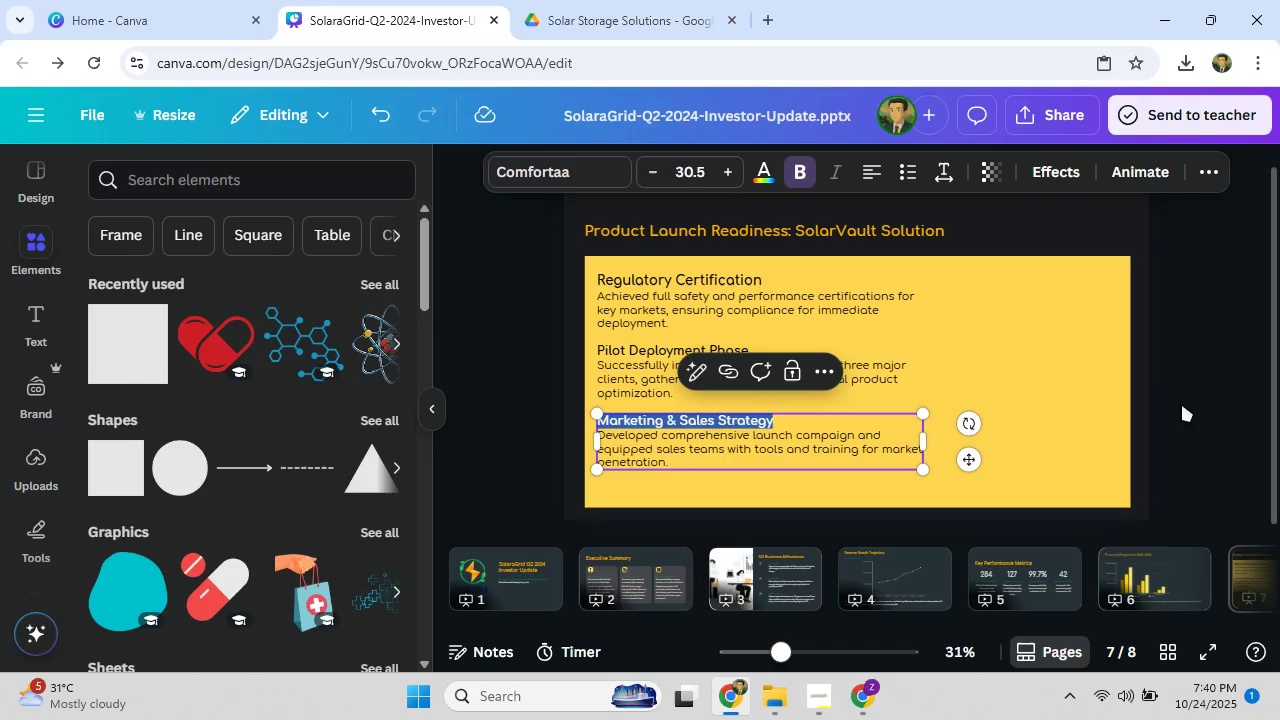 
left_click([1207, 392])
 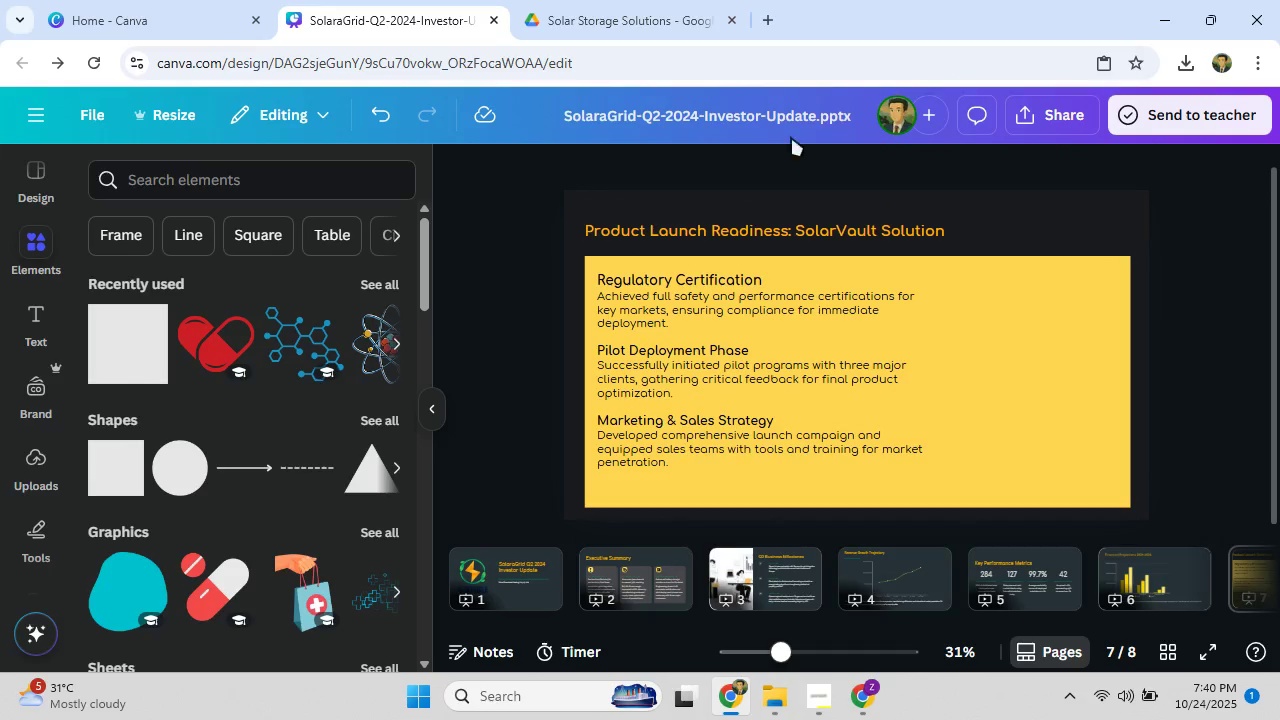 
wait(8.78)
 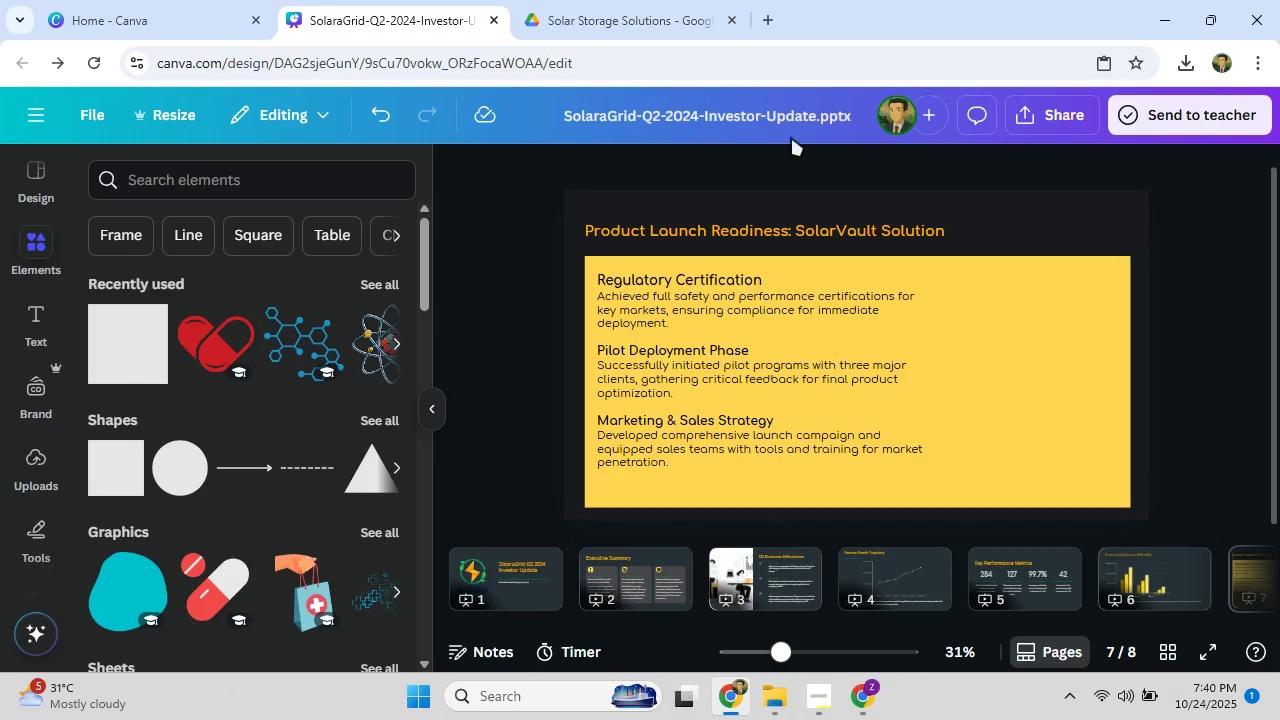 
left_click([864, 713])
 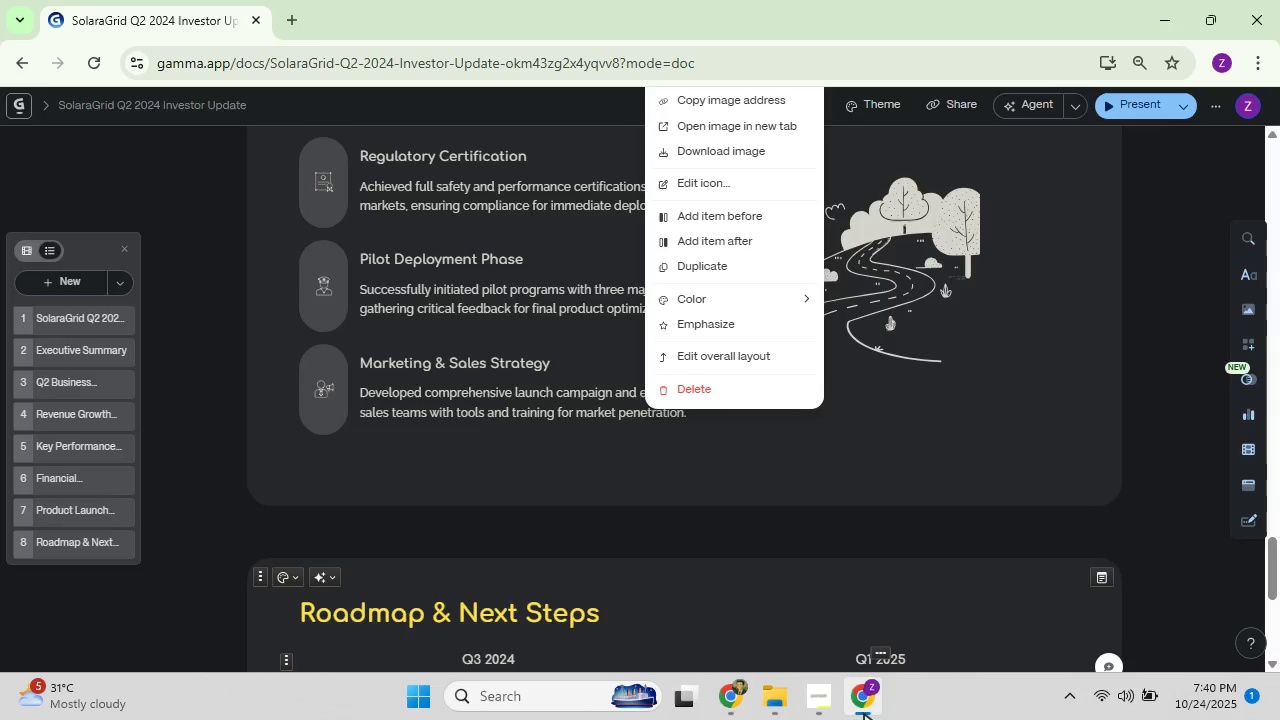 
left_click([864, 713])
 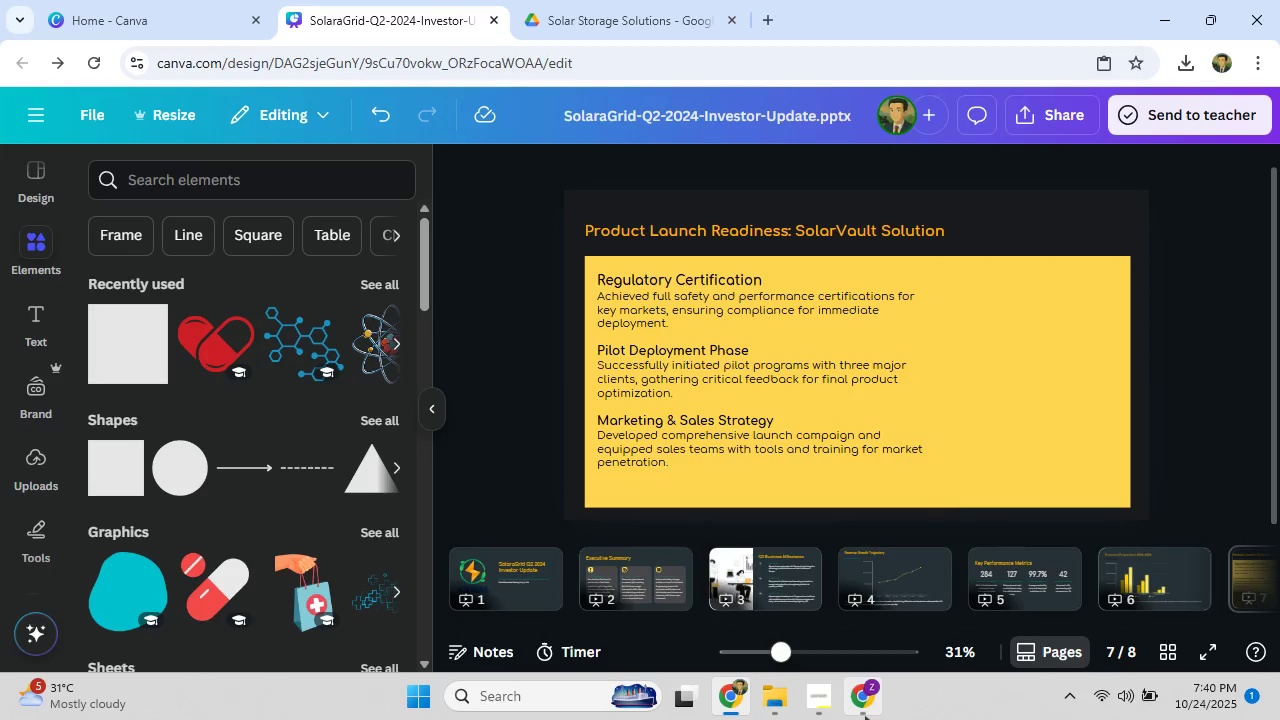 
left_click([869, 714])
 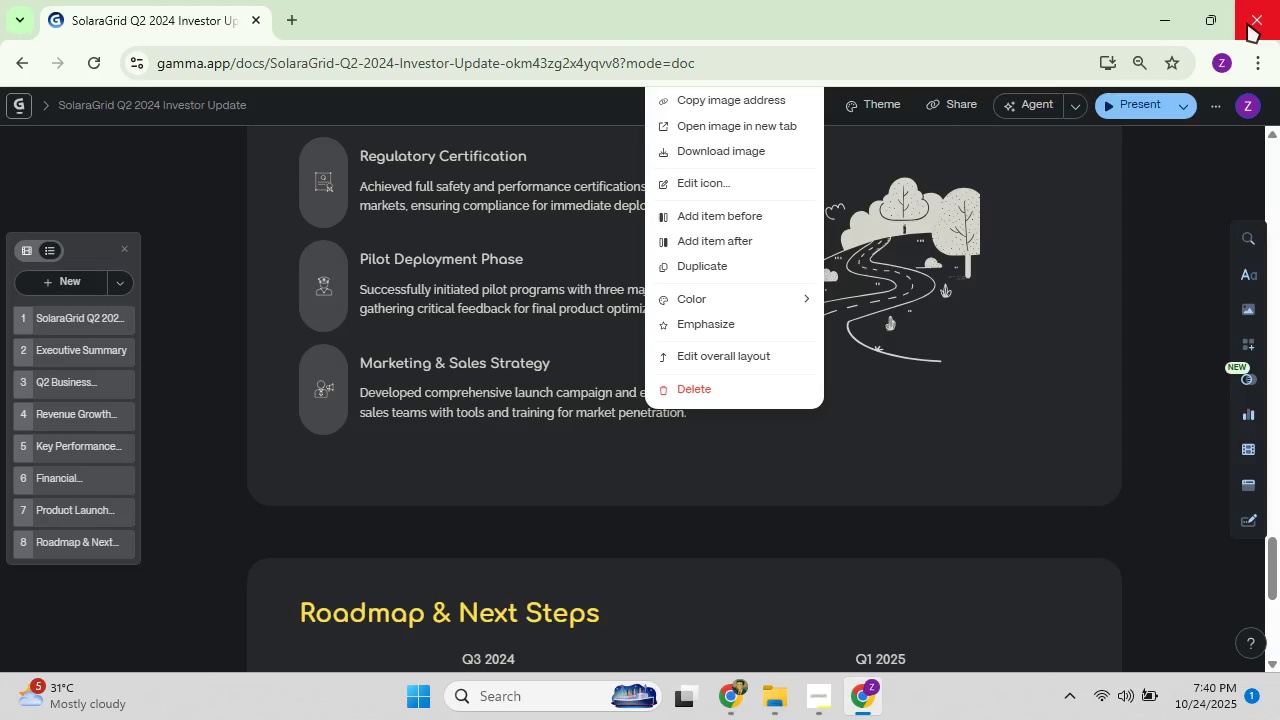 
left_click([1247, 23])
 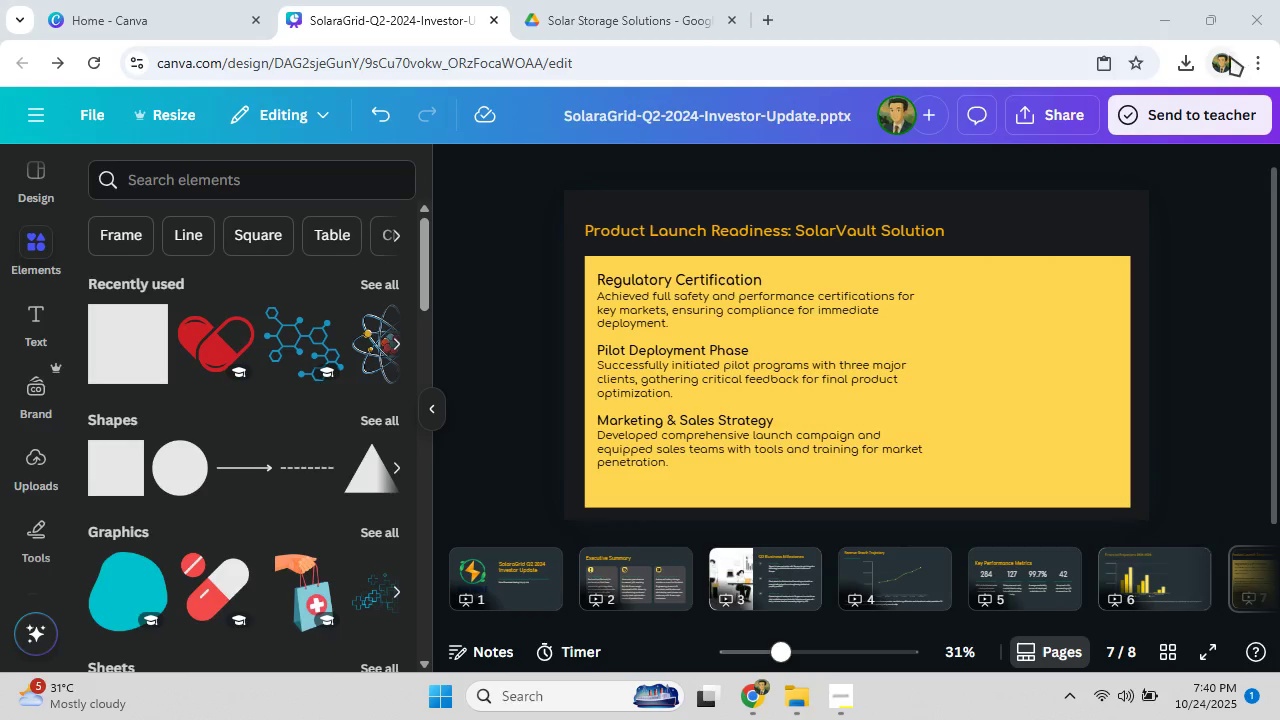 
left_click([1228, 58])
 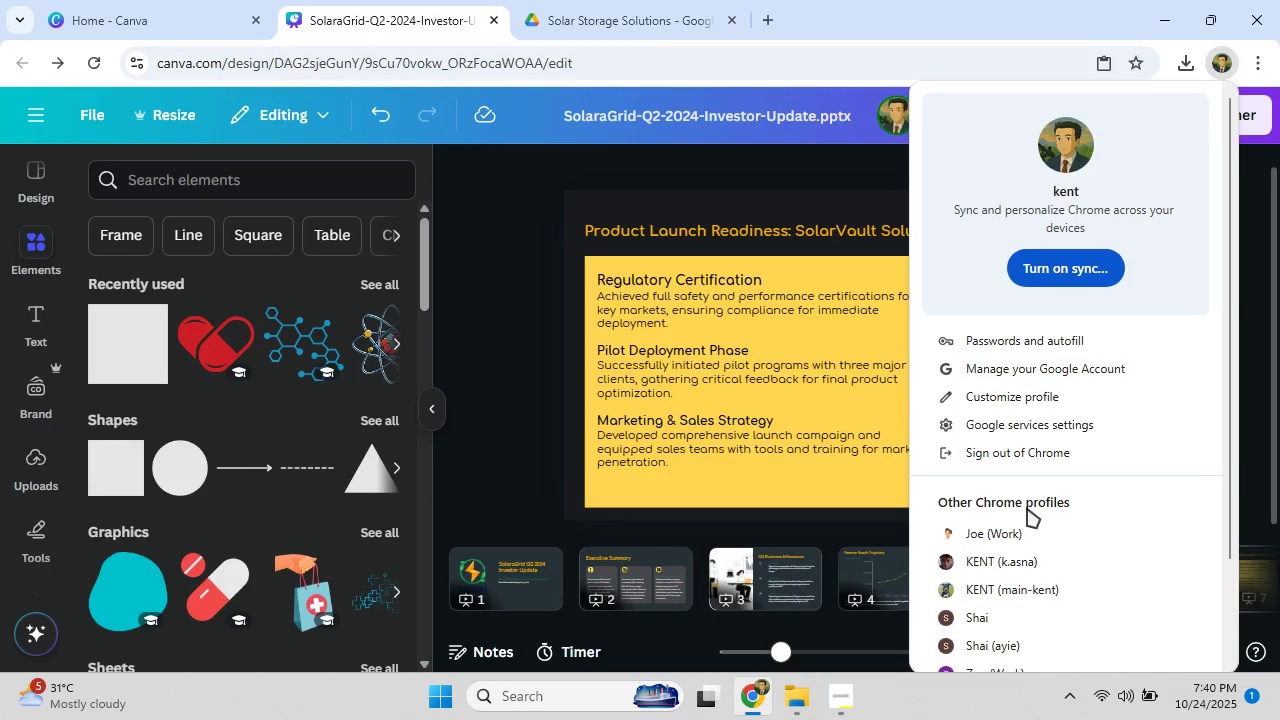 
left_click([1024, 524])
 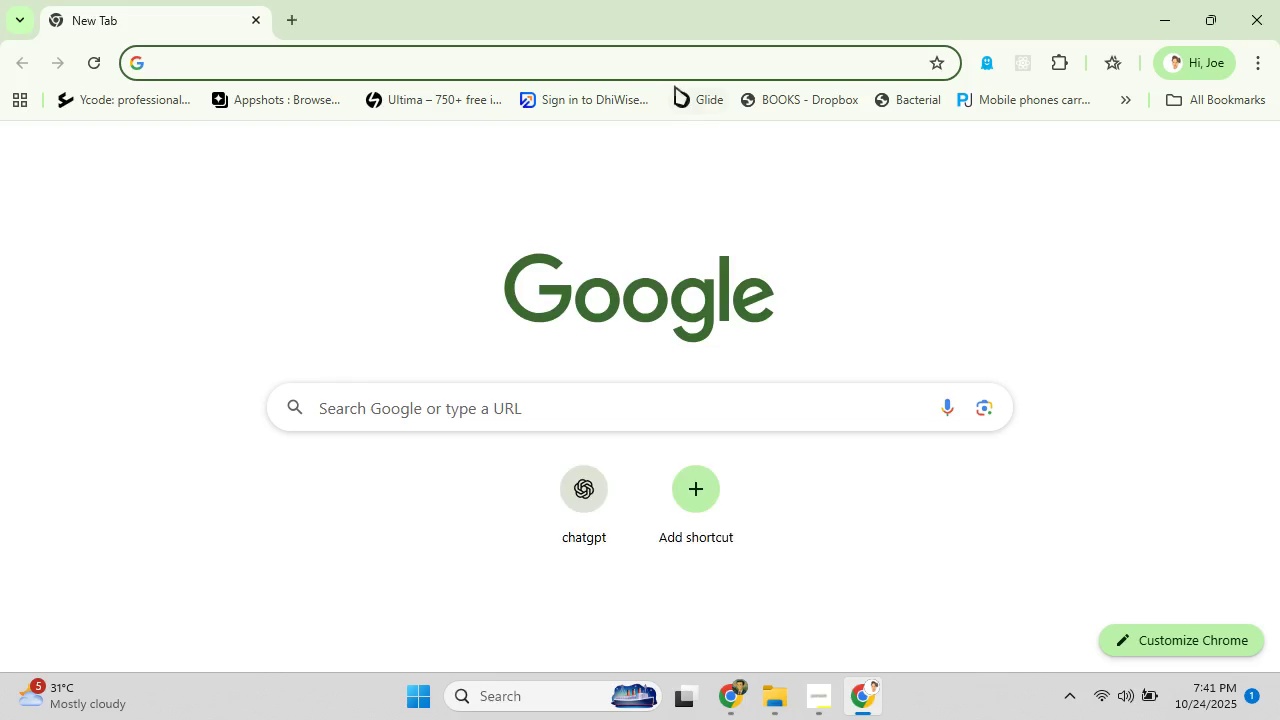 
left_click([673, 61])
 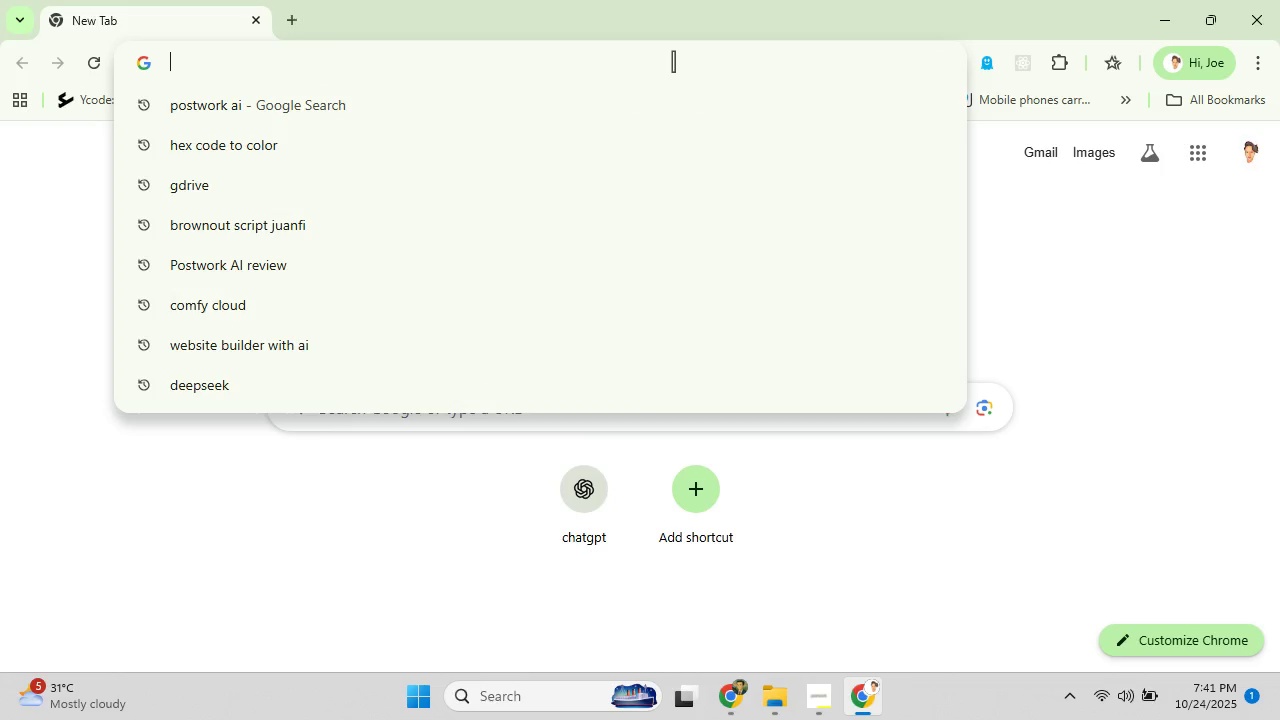 
type(freepik)
 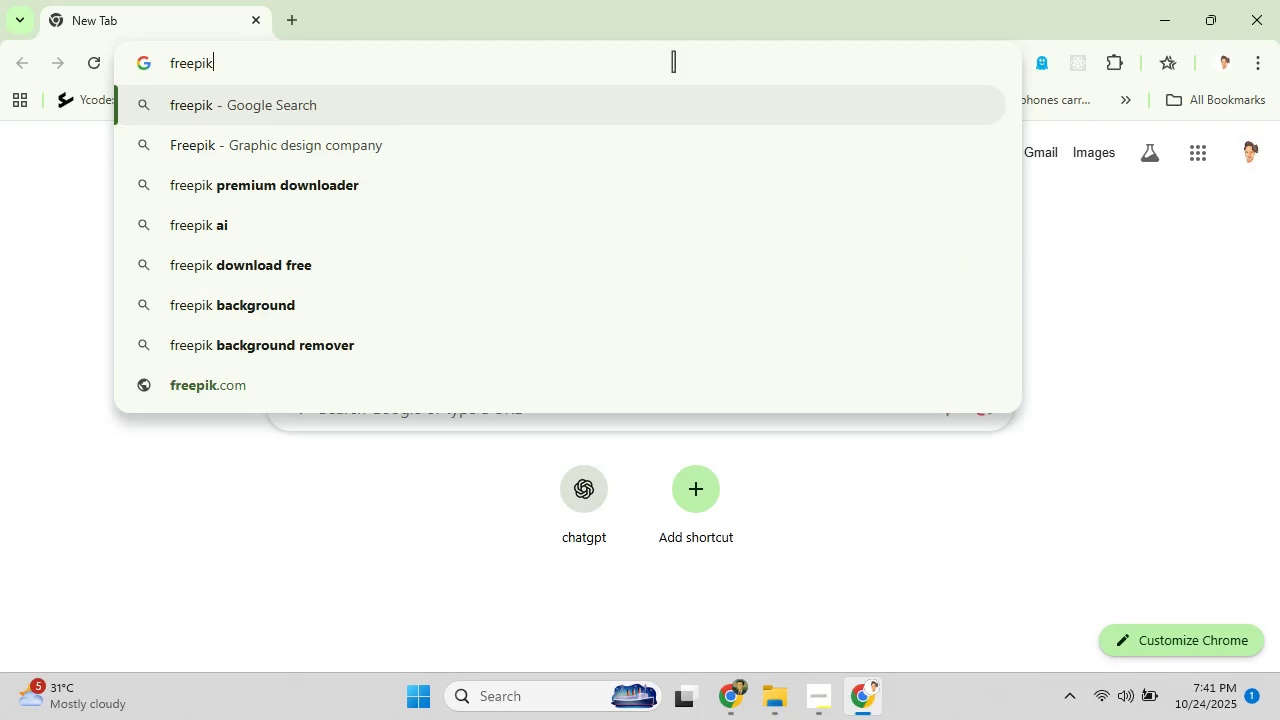 
key(Enter)
 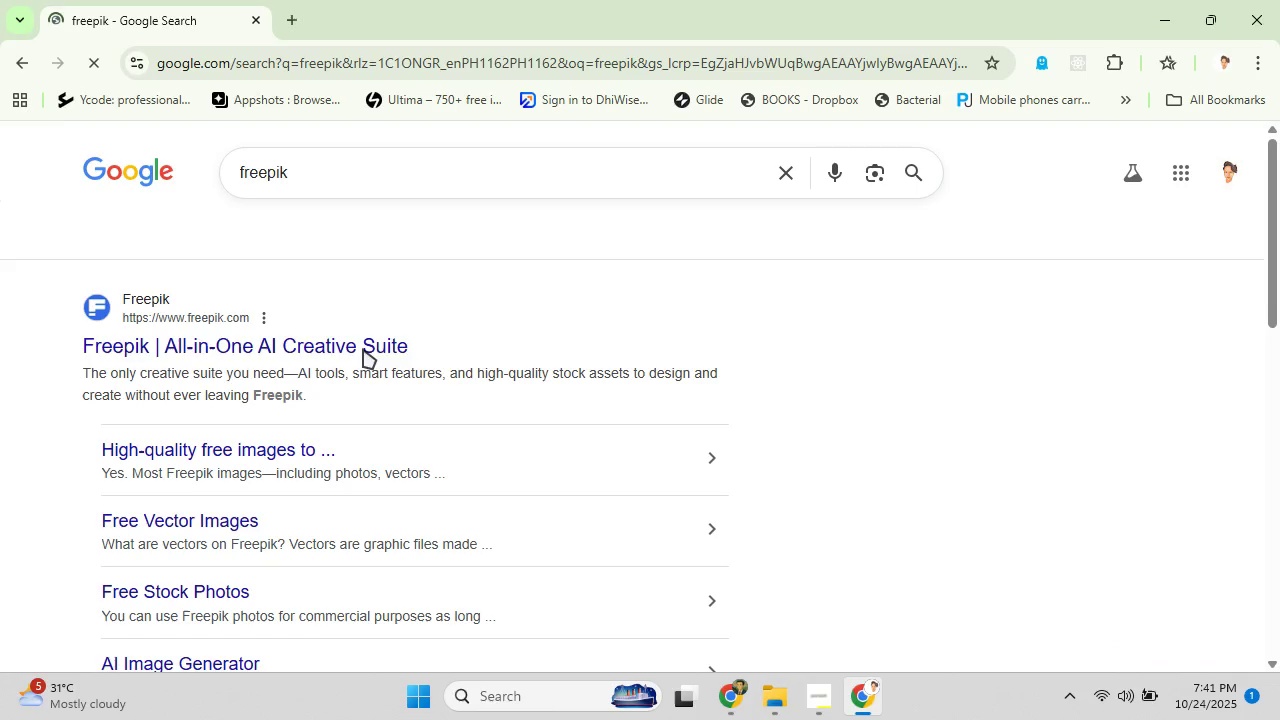 
left_click([235, 346])
 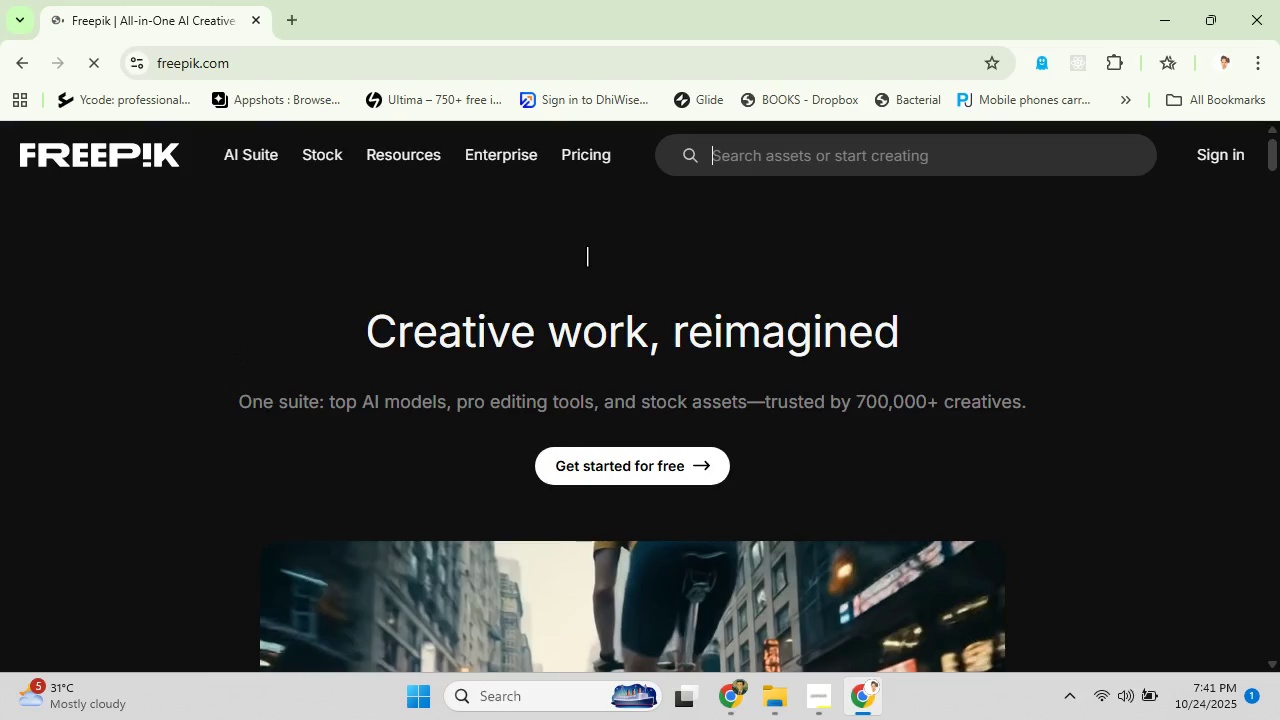 
type(illustration ra)
 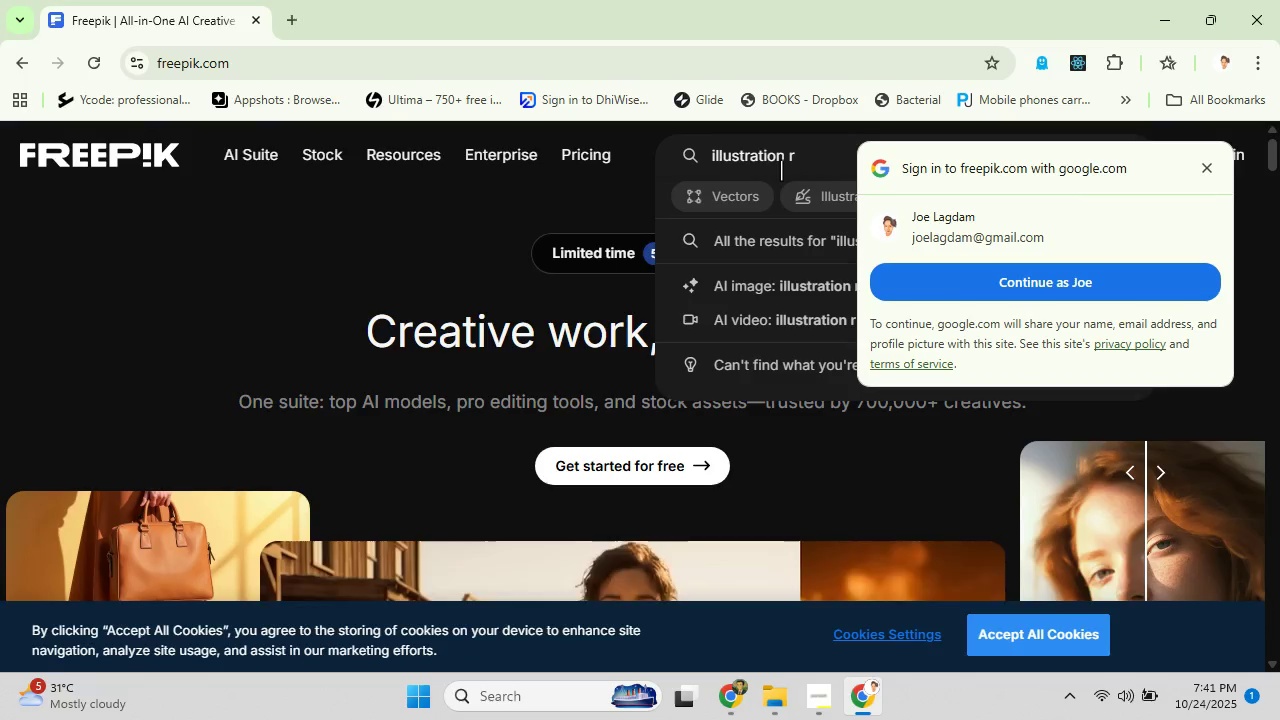 
hold_key(key=O, duration=6.7)
 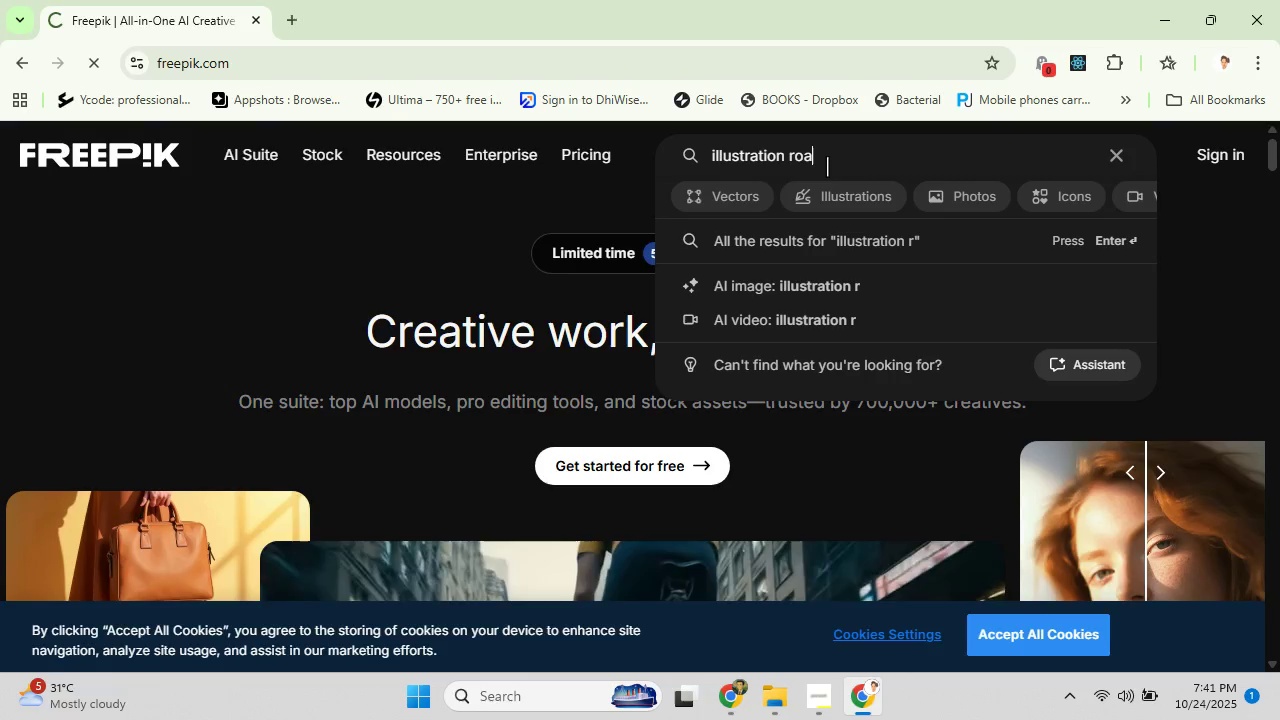 
left_click([1017, 285])
 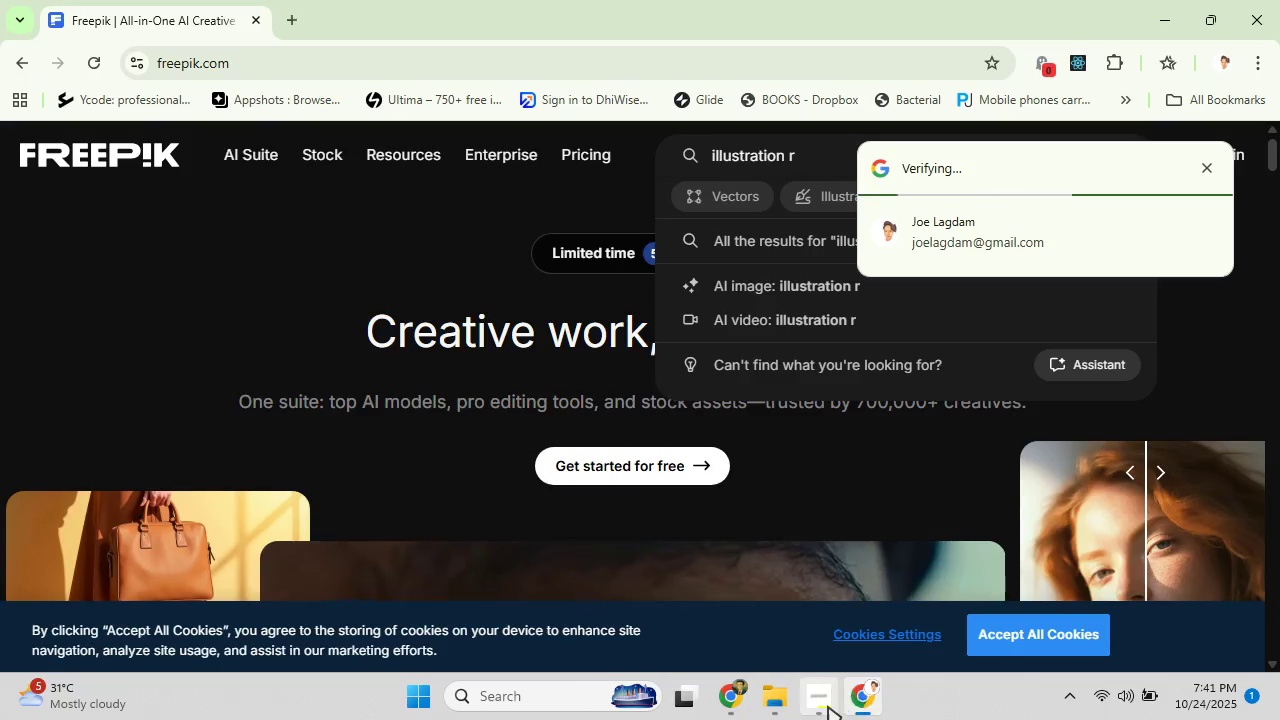 
left_click([828, 706])